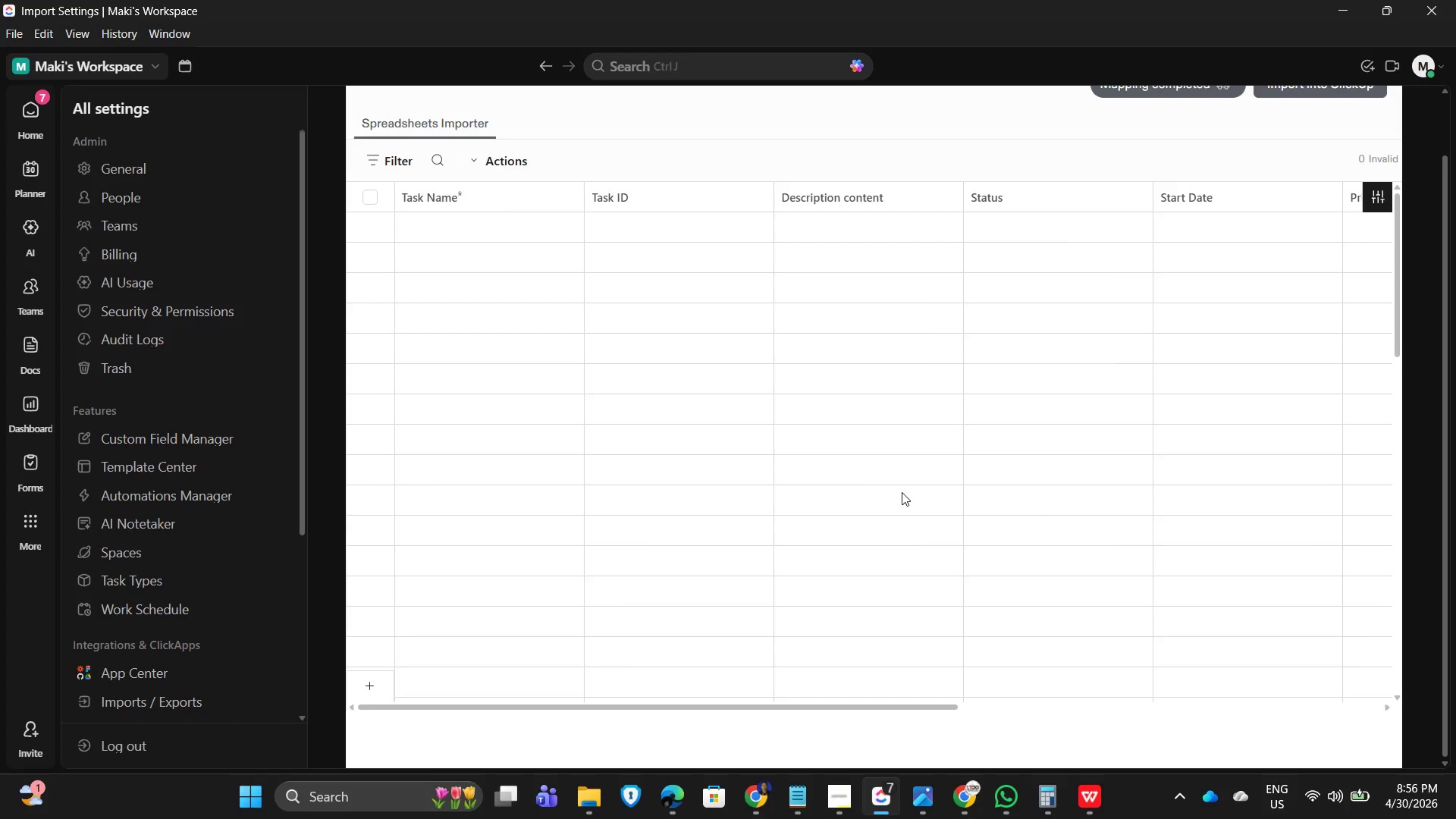 
wait(6.41)
 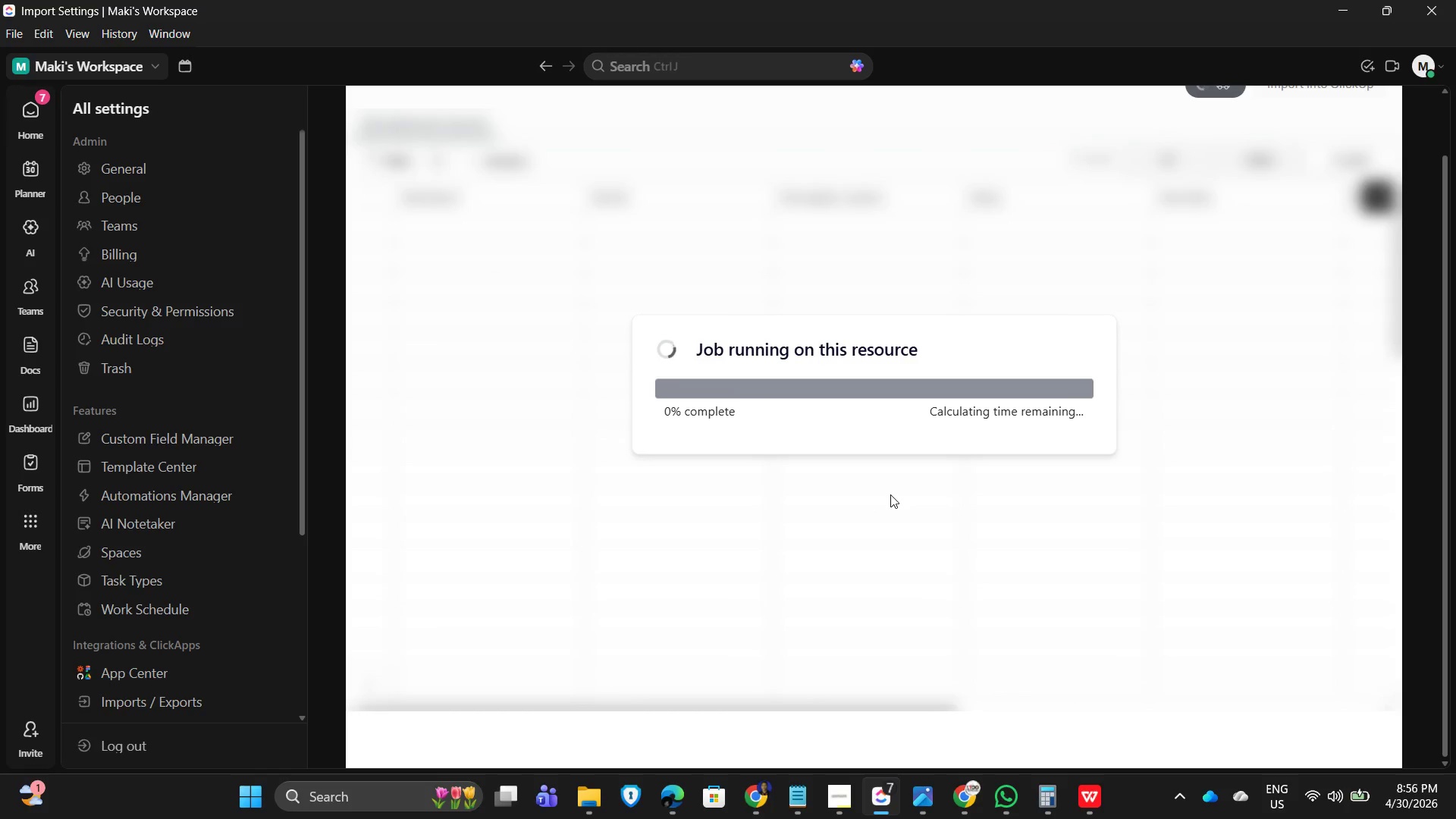 
scroll: coordinate [1097, 176], scroll_direction: up, amount: 2.0
 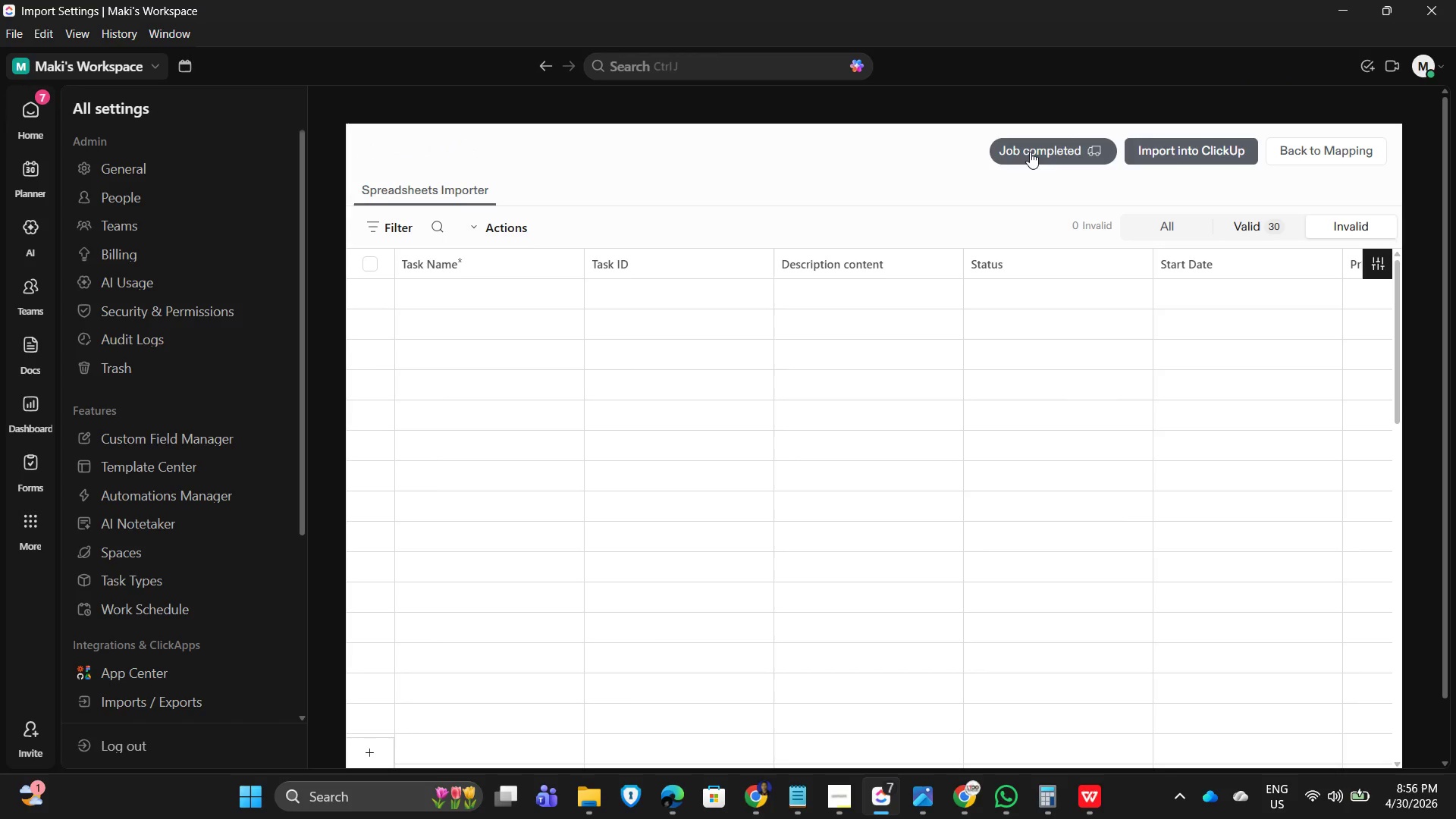 
left_click([1188, 152])
 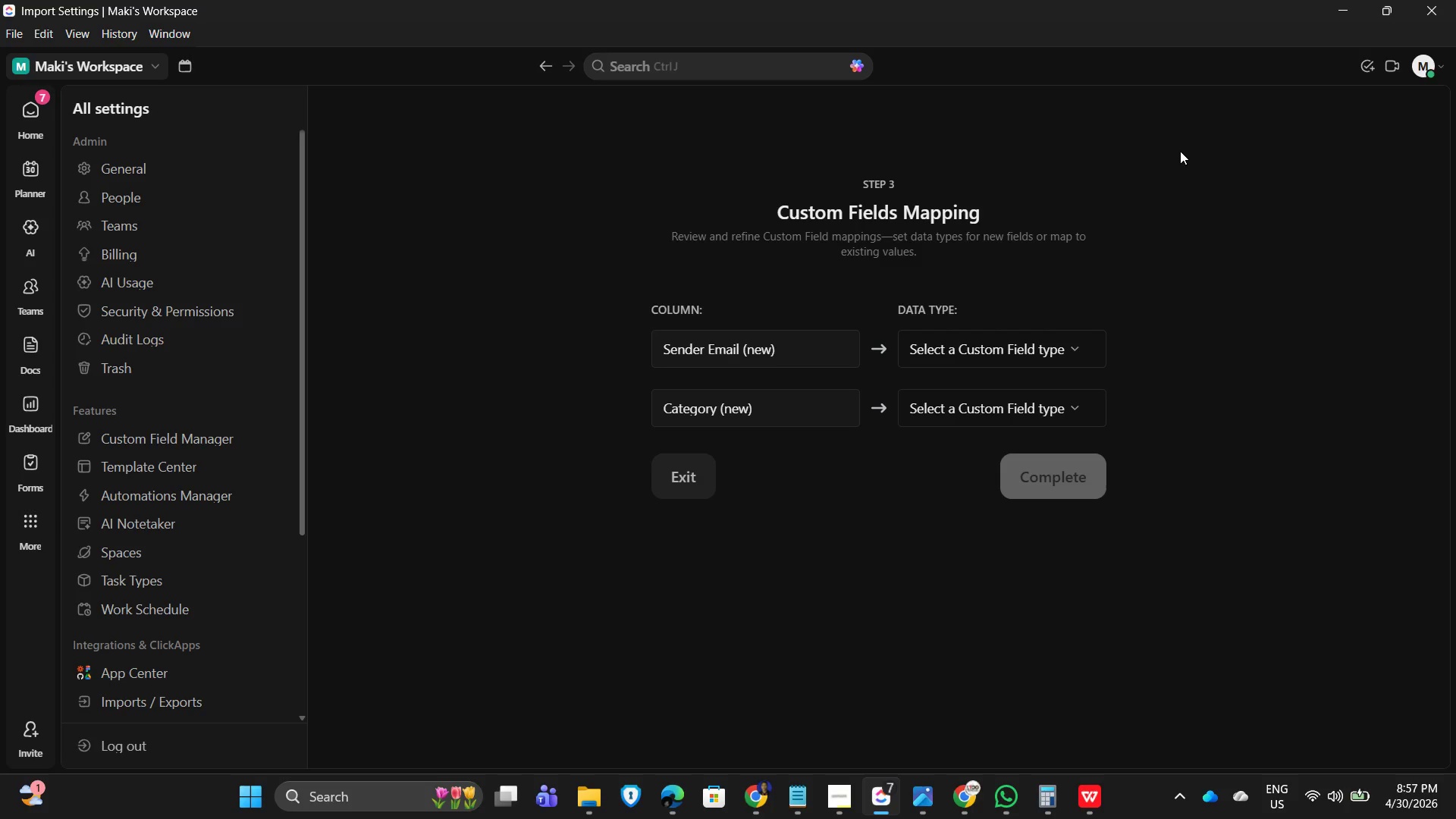 
wait(27.94)
 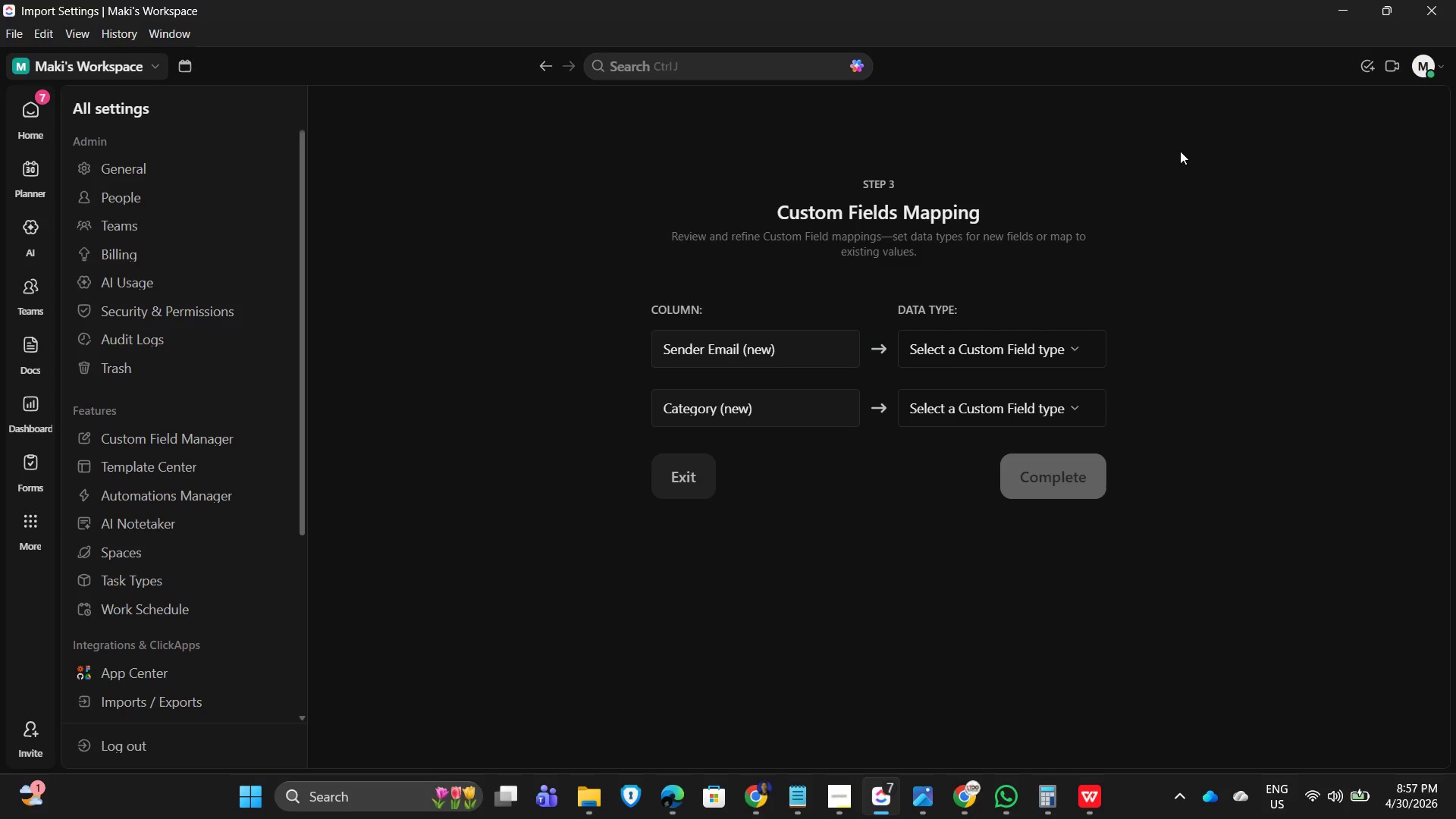 
left_click([990, 340])
 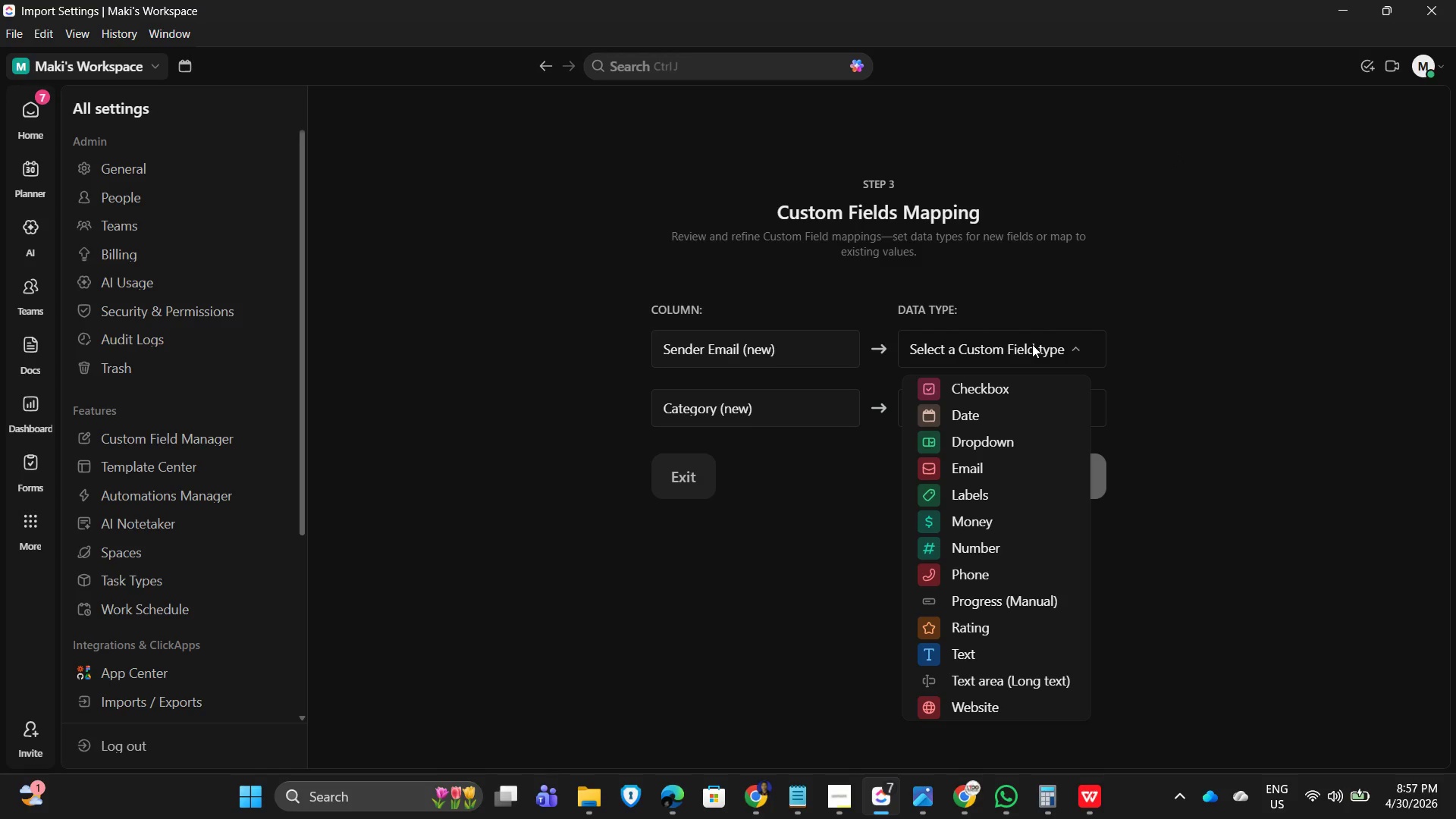 
double_click([1088, 410])
 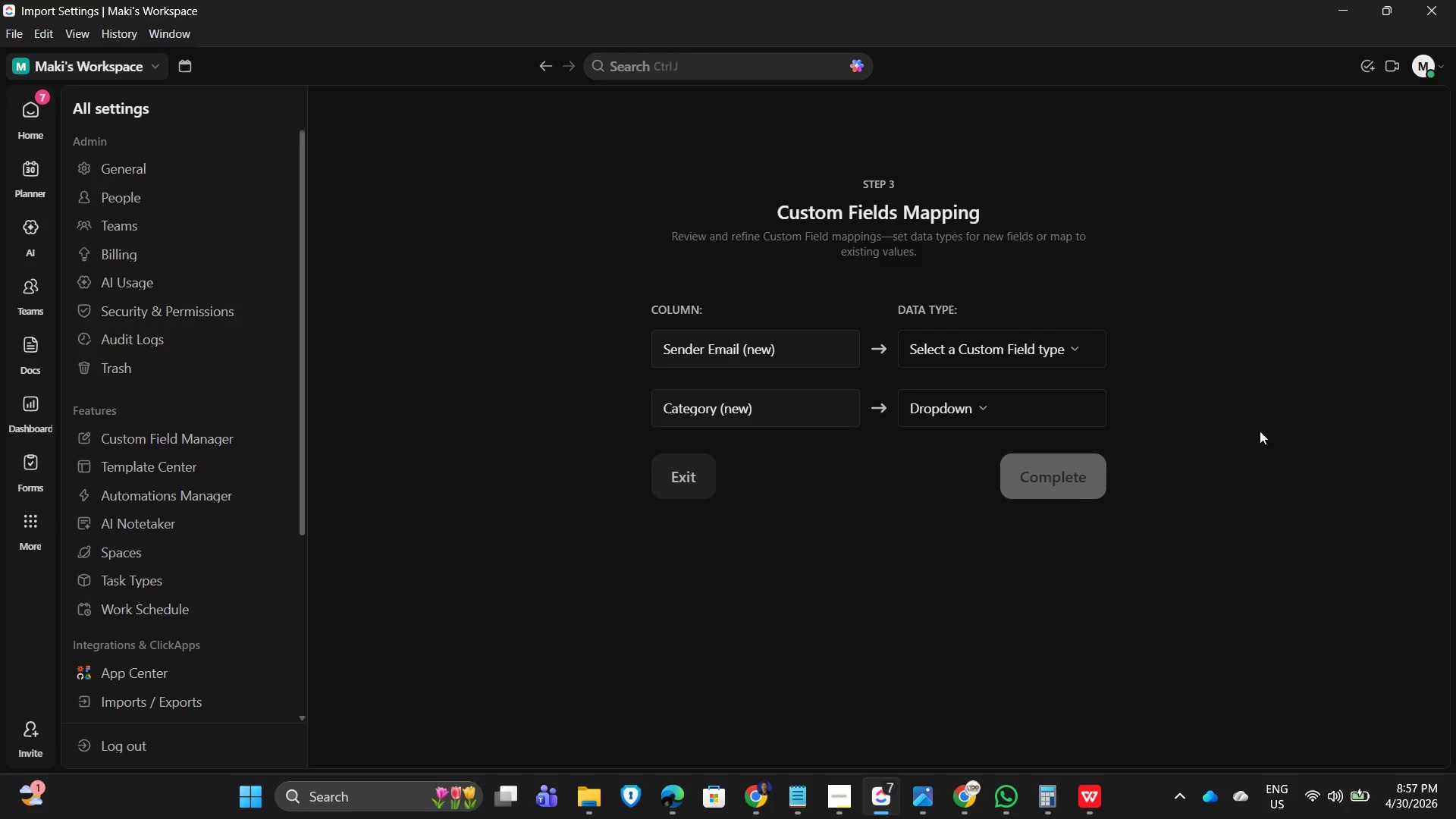 
triple_click([982, 347])
 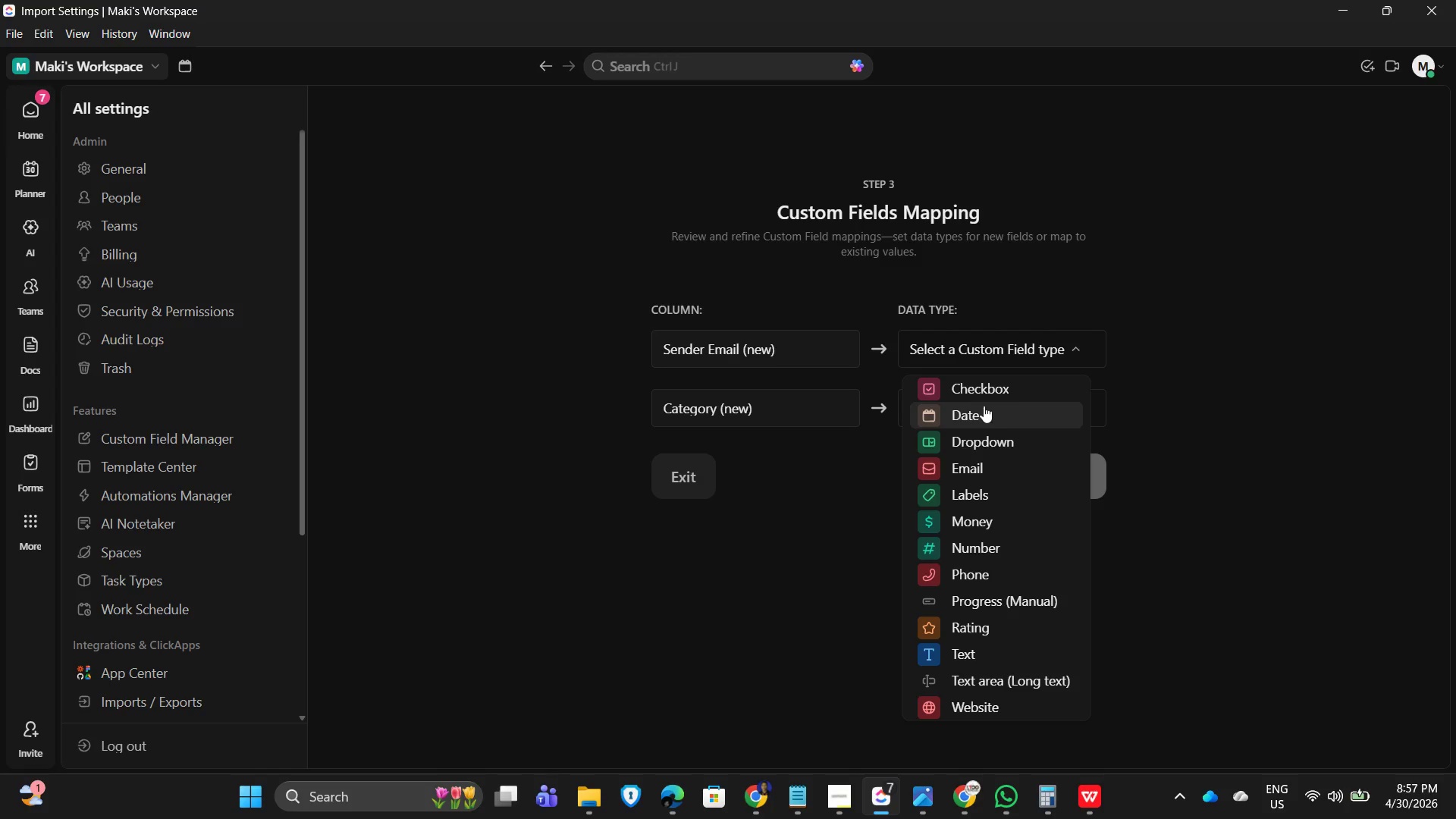 
wait(5.09)
 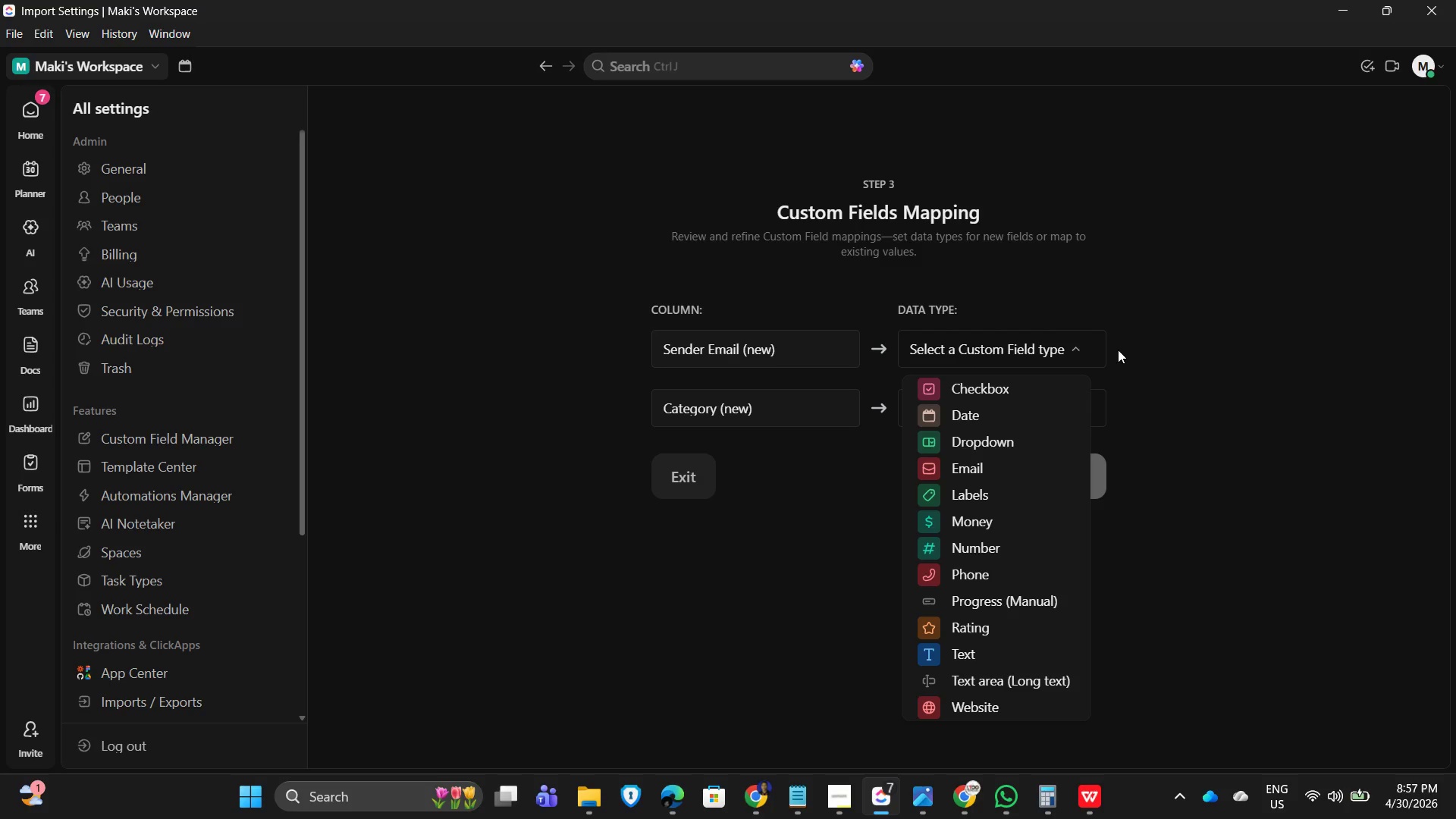 
double_click([1246, 553])
 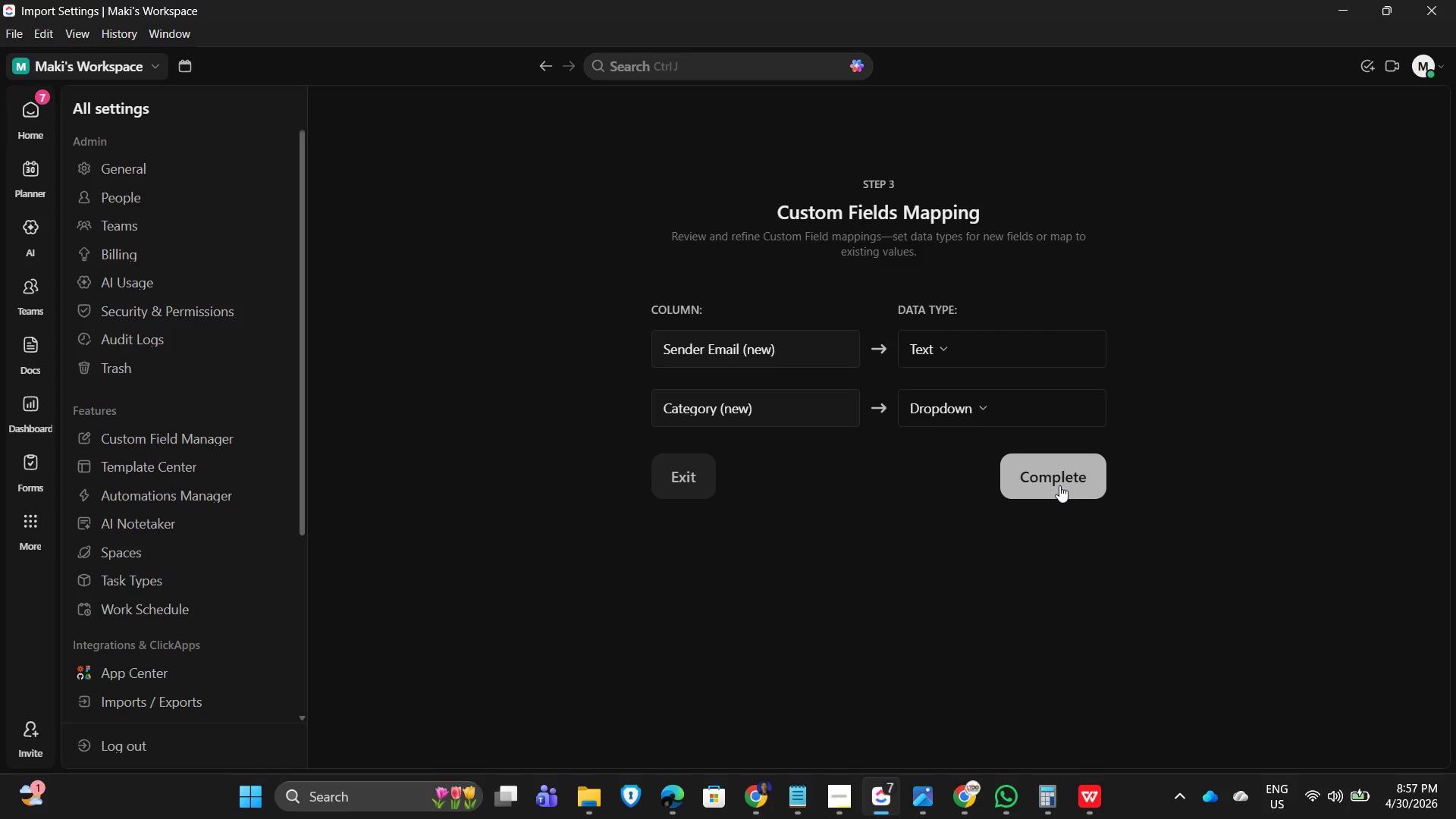 
left_click([1059, 485])